 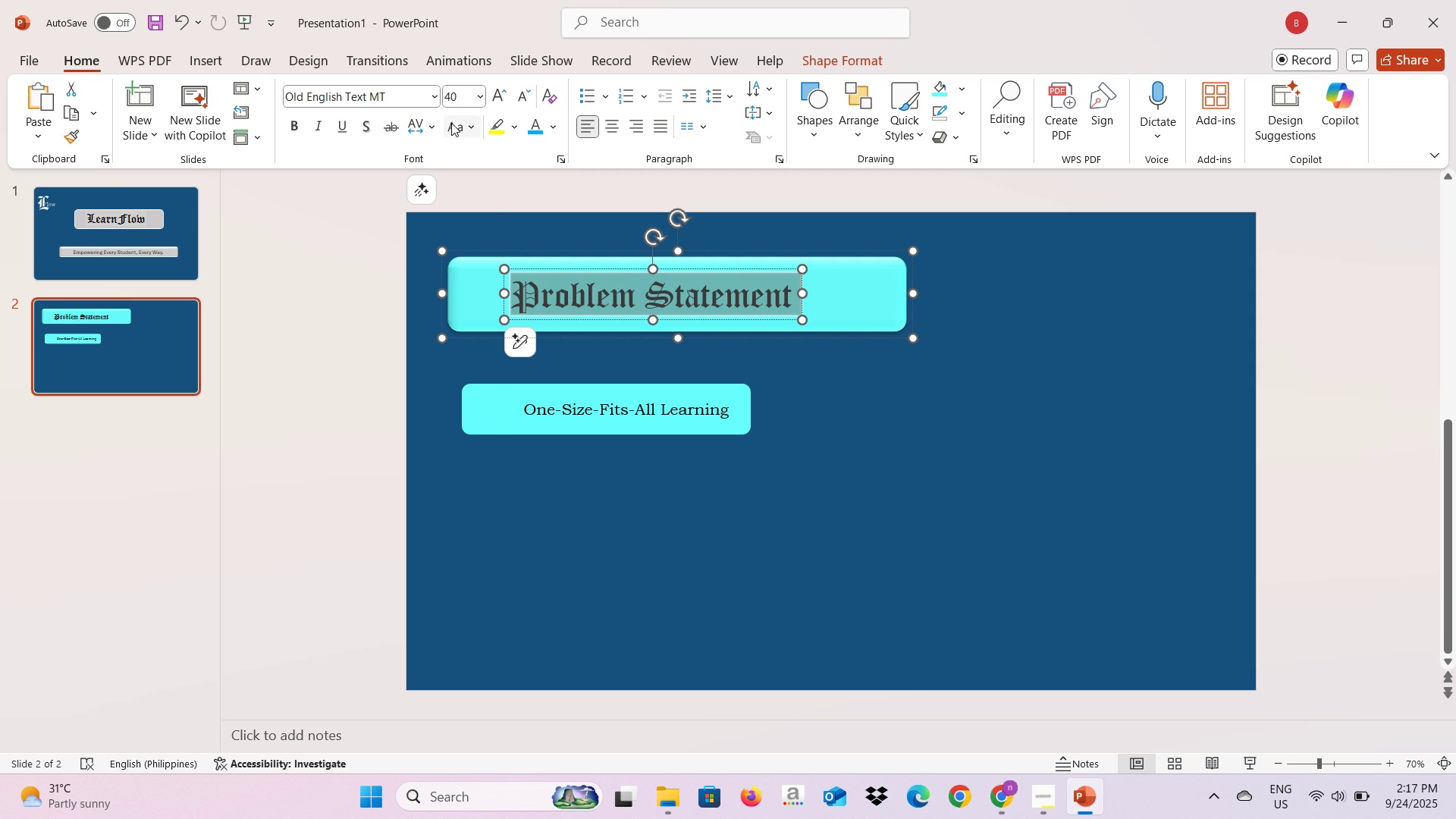 
left_click([479, 95])
 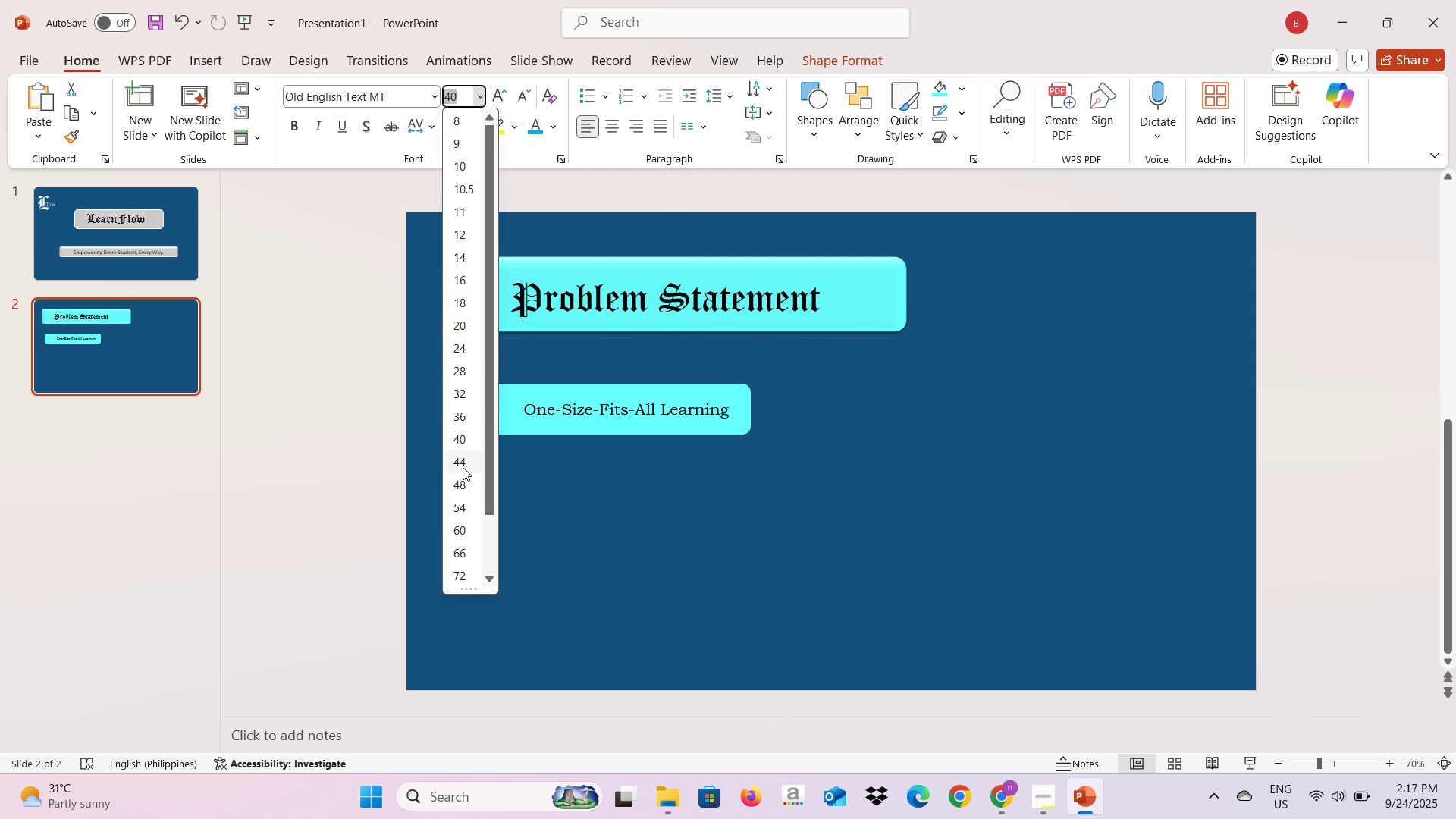 
left_click([463, 466])
 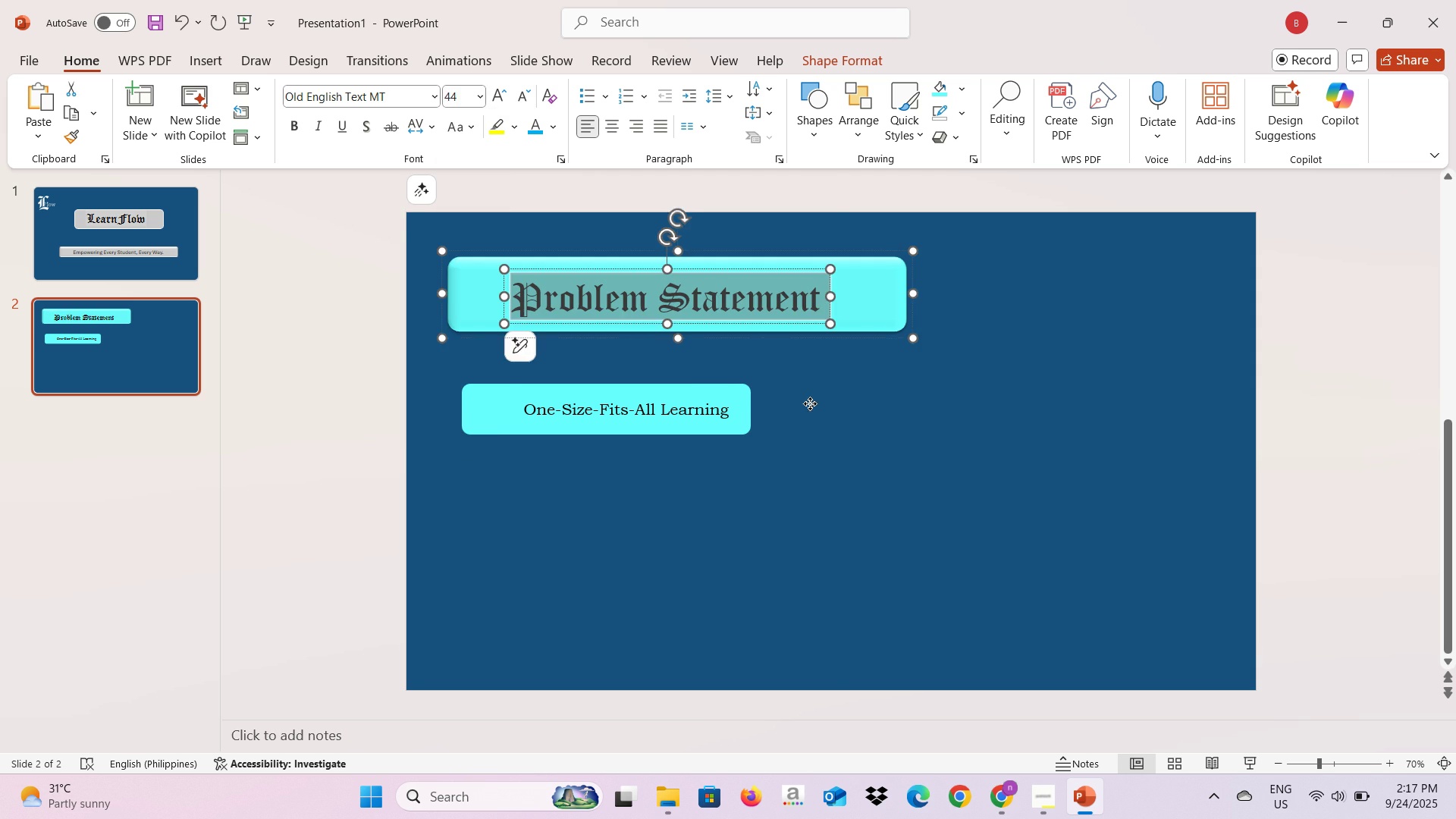 
left_click([810, 403])
 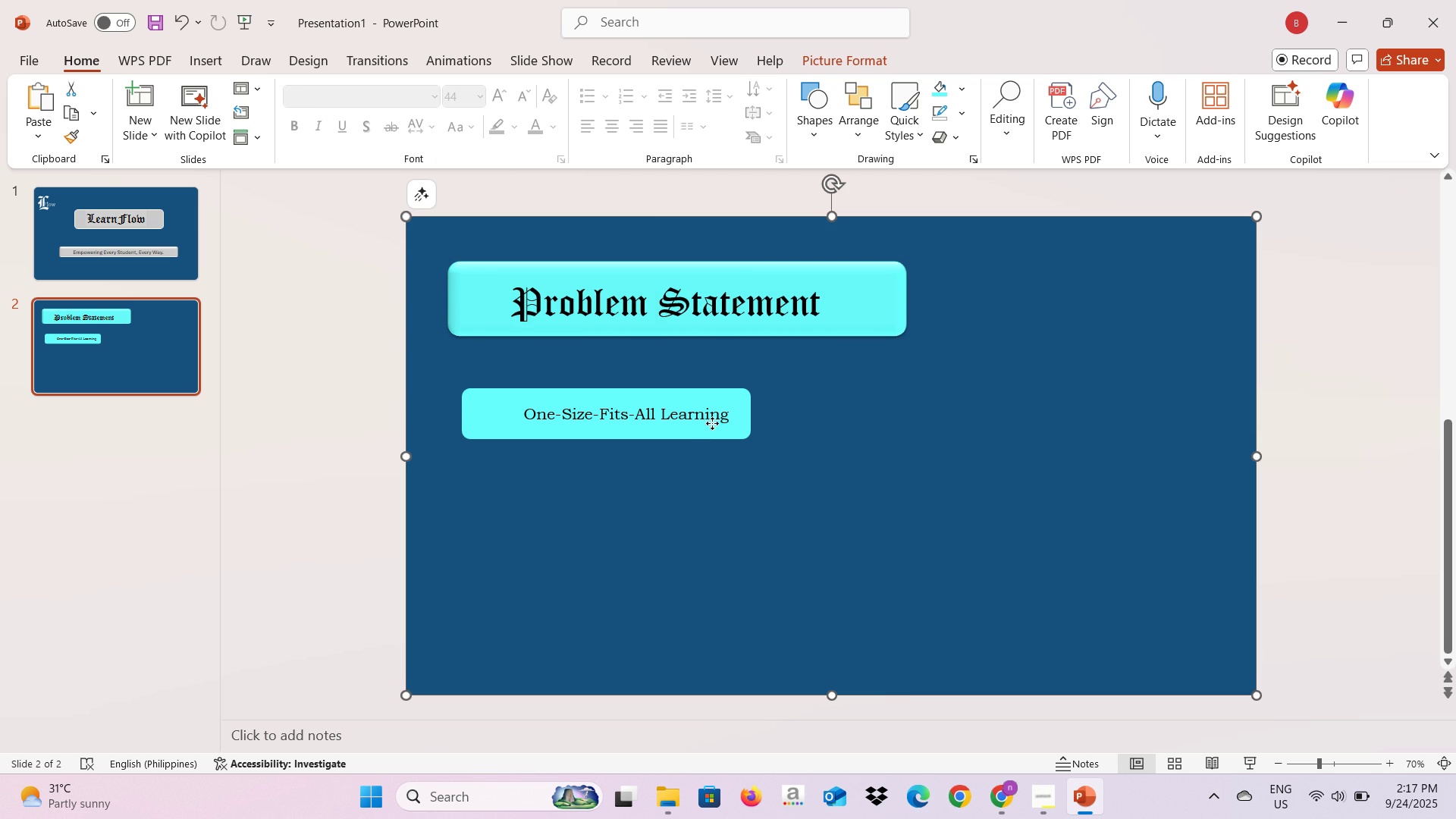 
left_click([712, 423])
 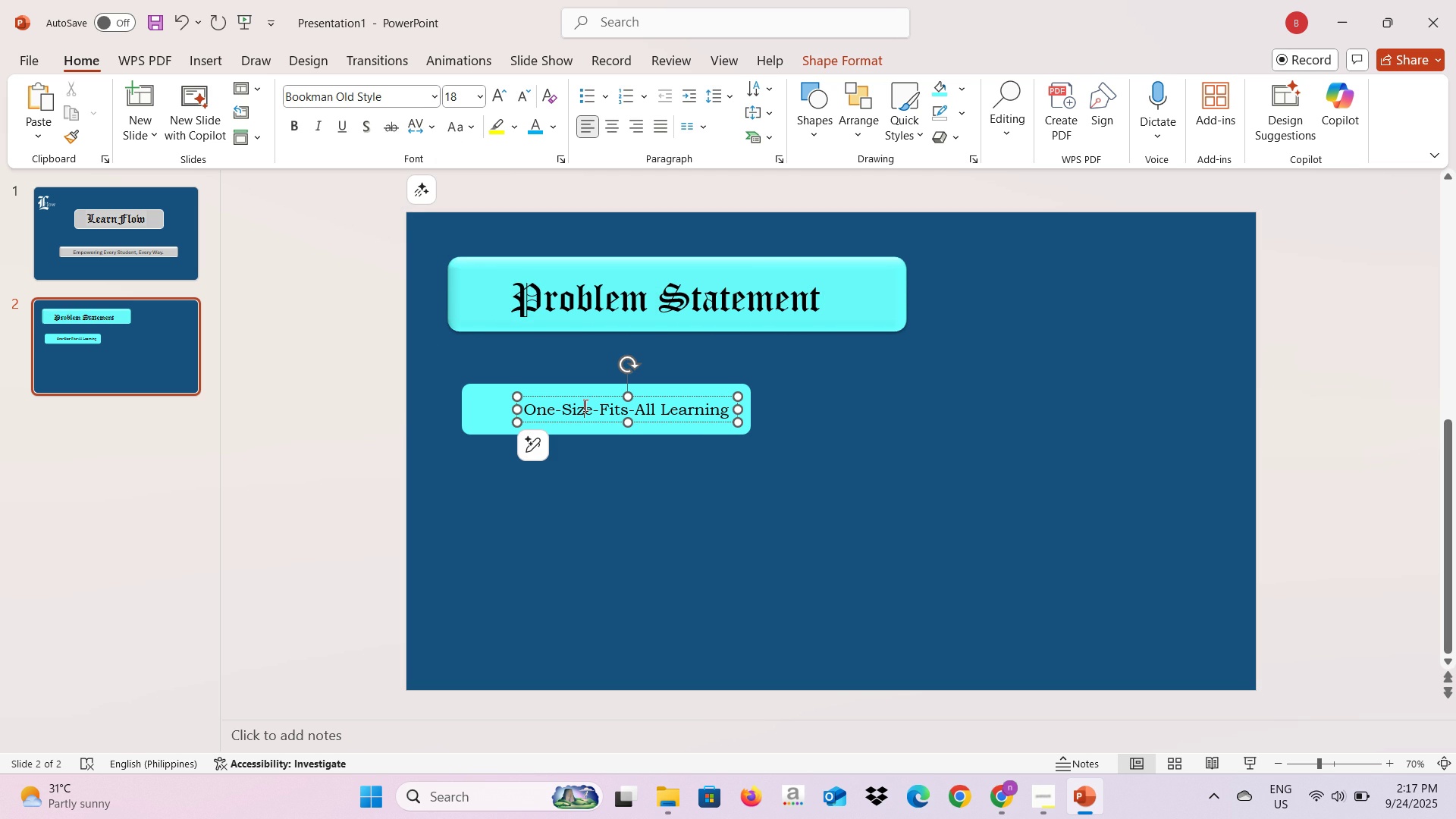 
left_click([584, 405])